 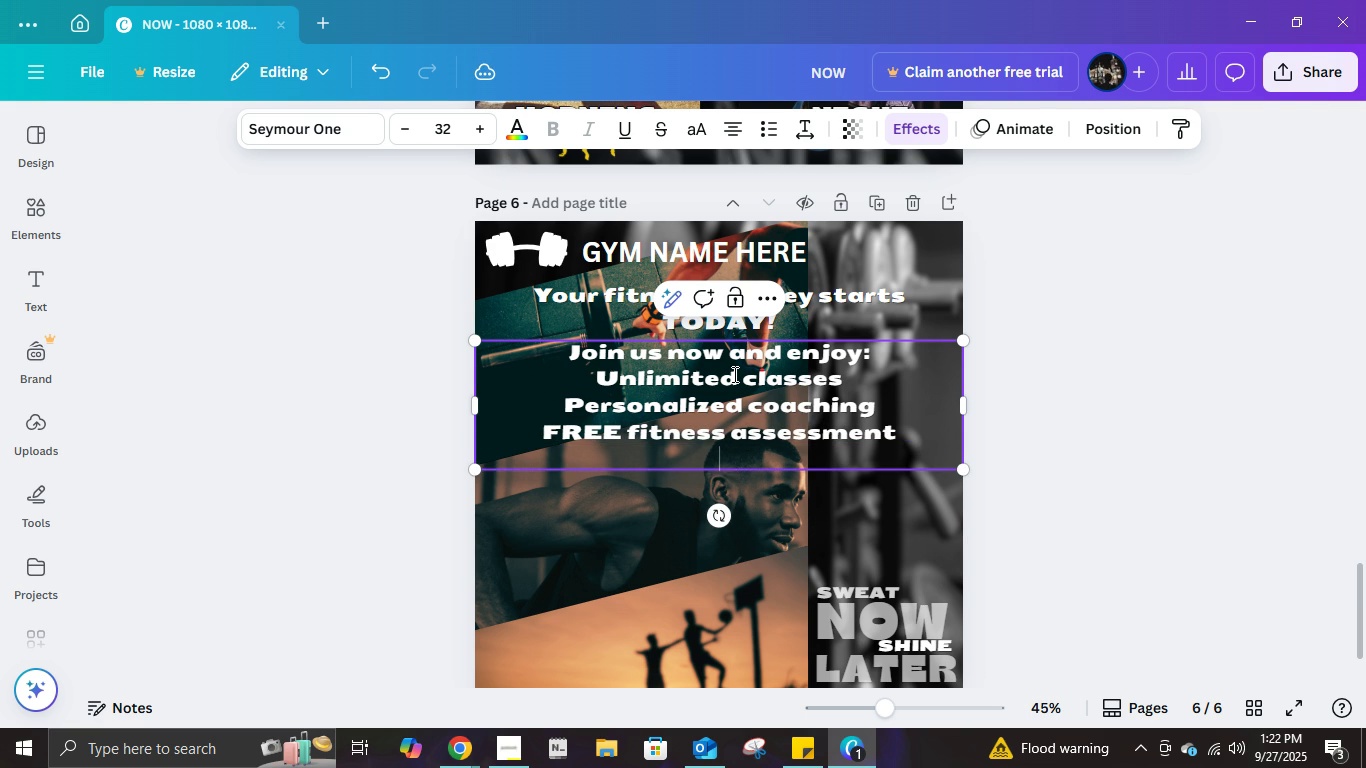 
key(Backspace)
 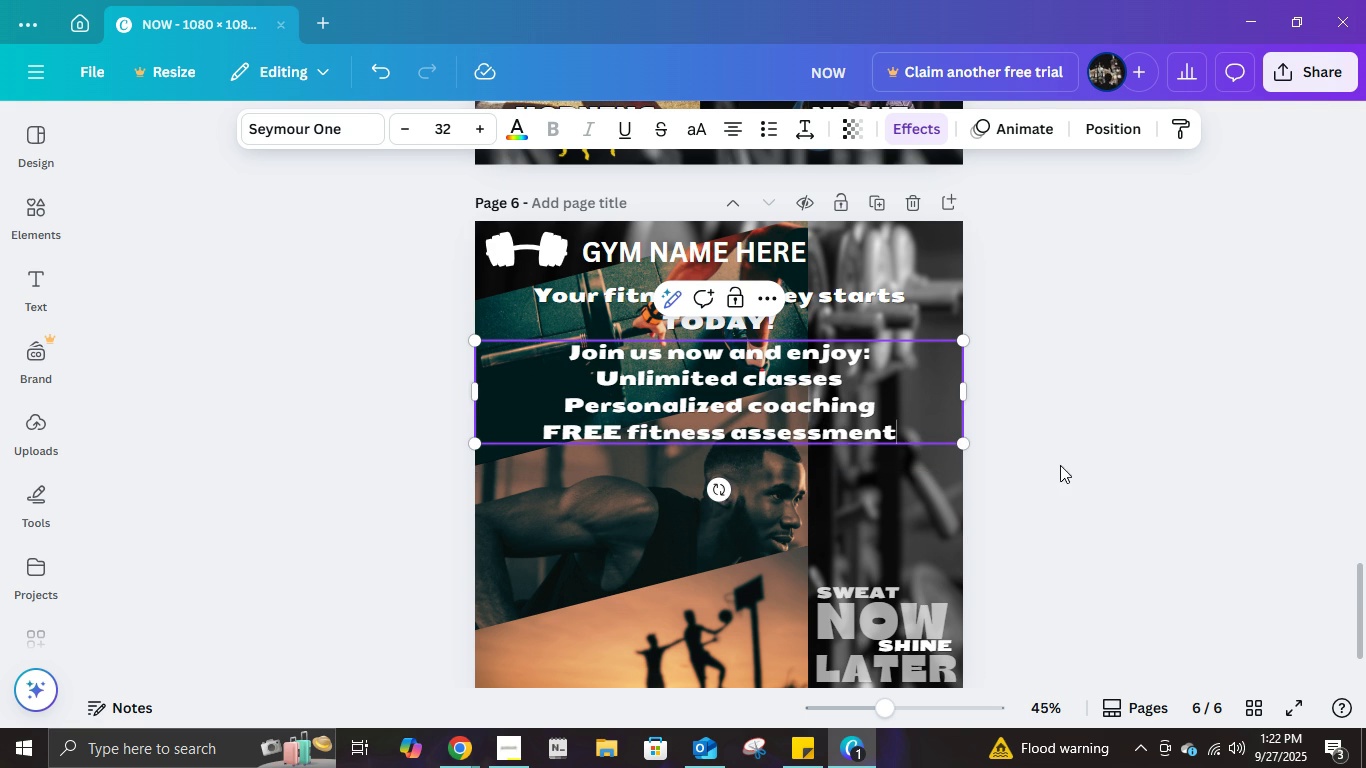 
left_click([1099, 467])
 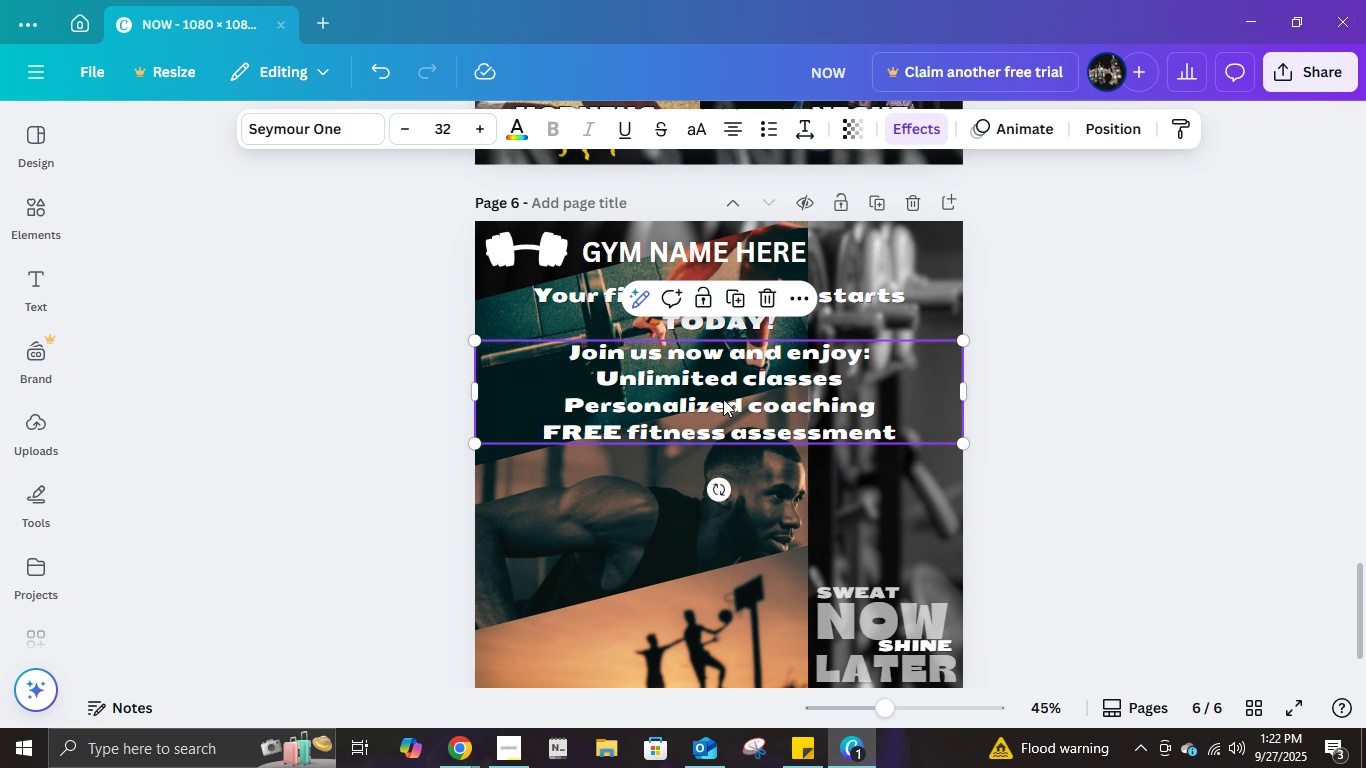 
left_click([723, 399])
 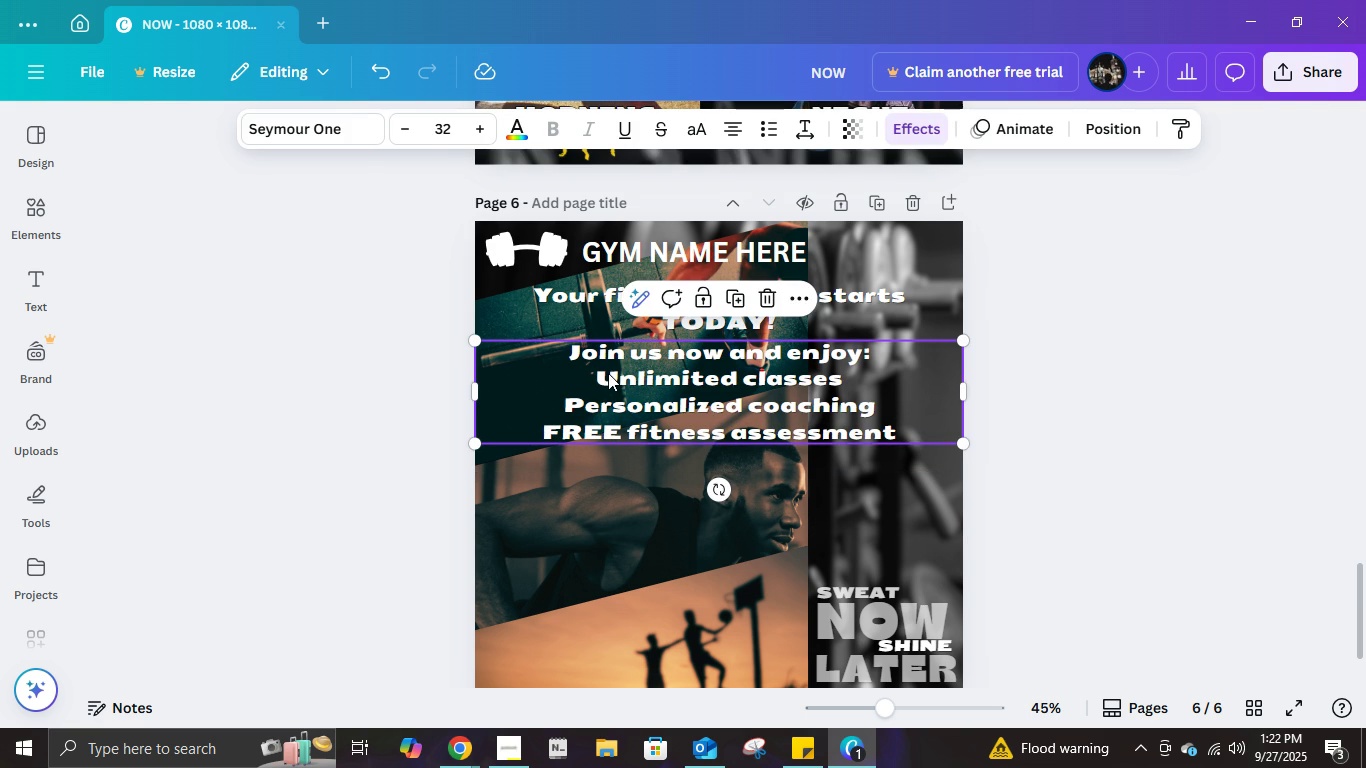 
double_click([606, 373])